 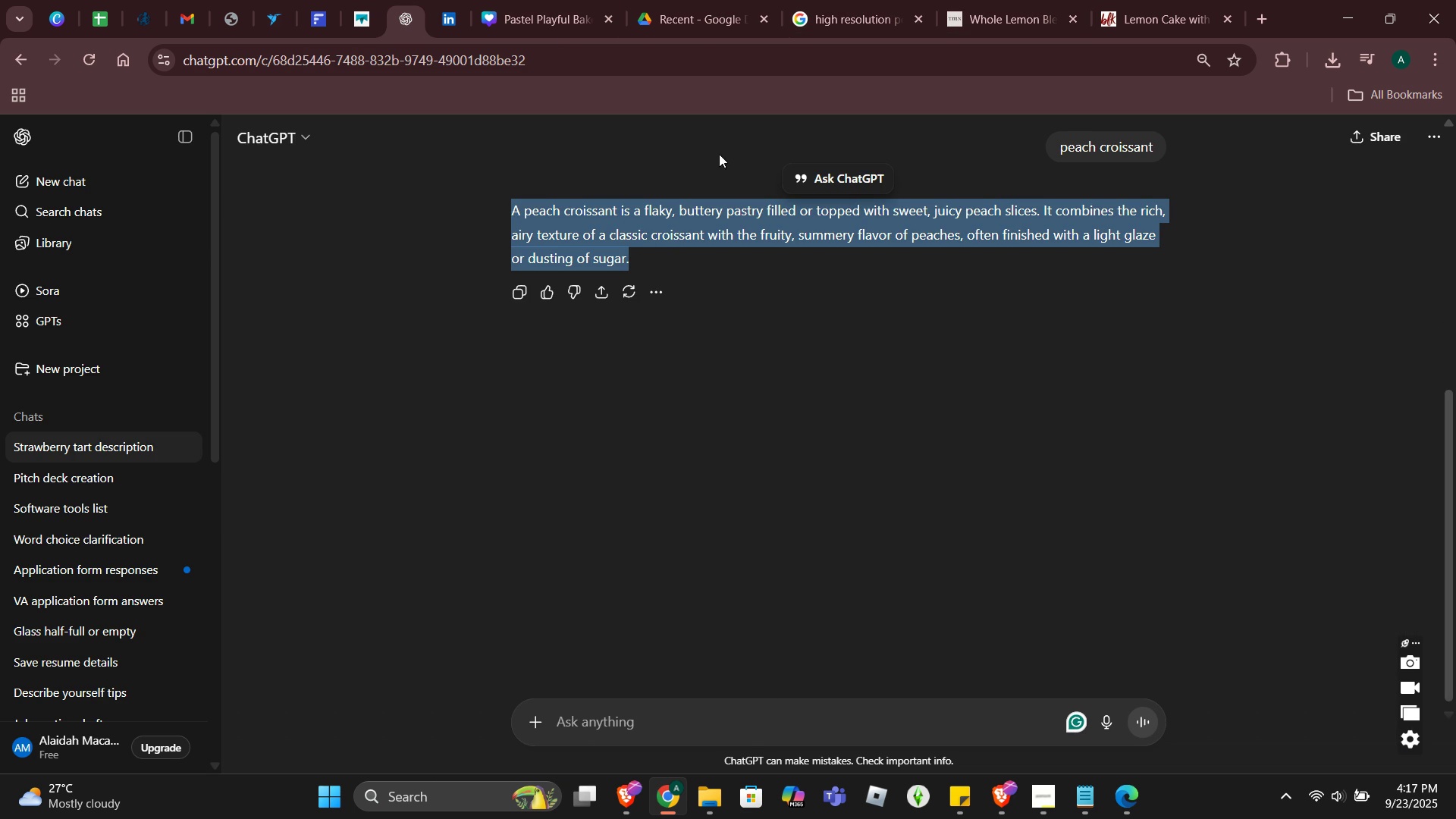 
key(Control+C)
 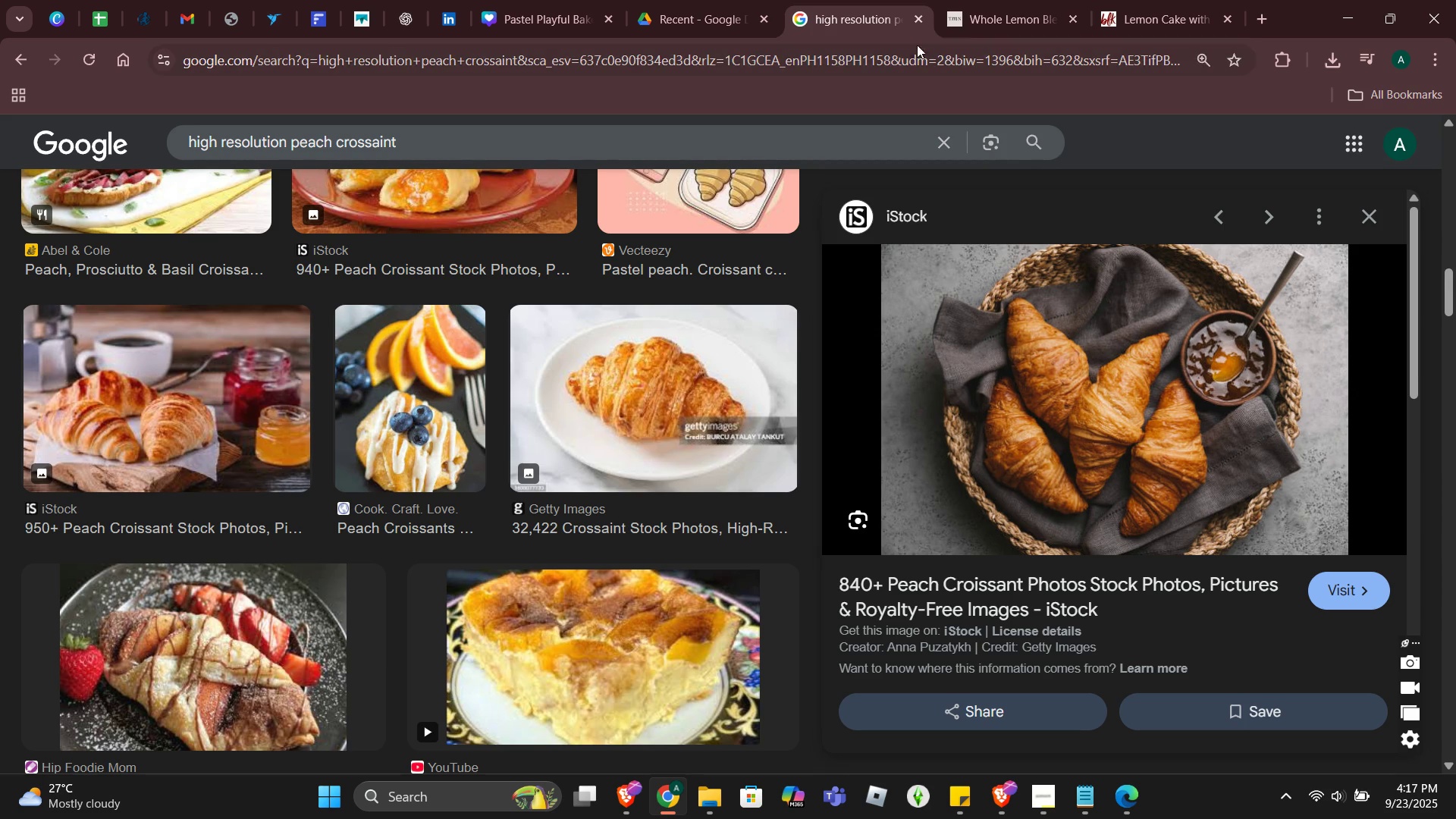 
left_click([987, 19])
 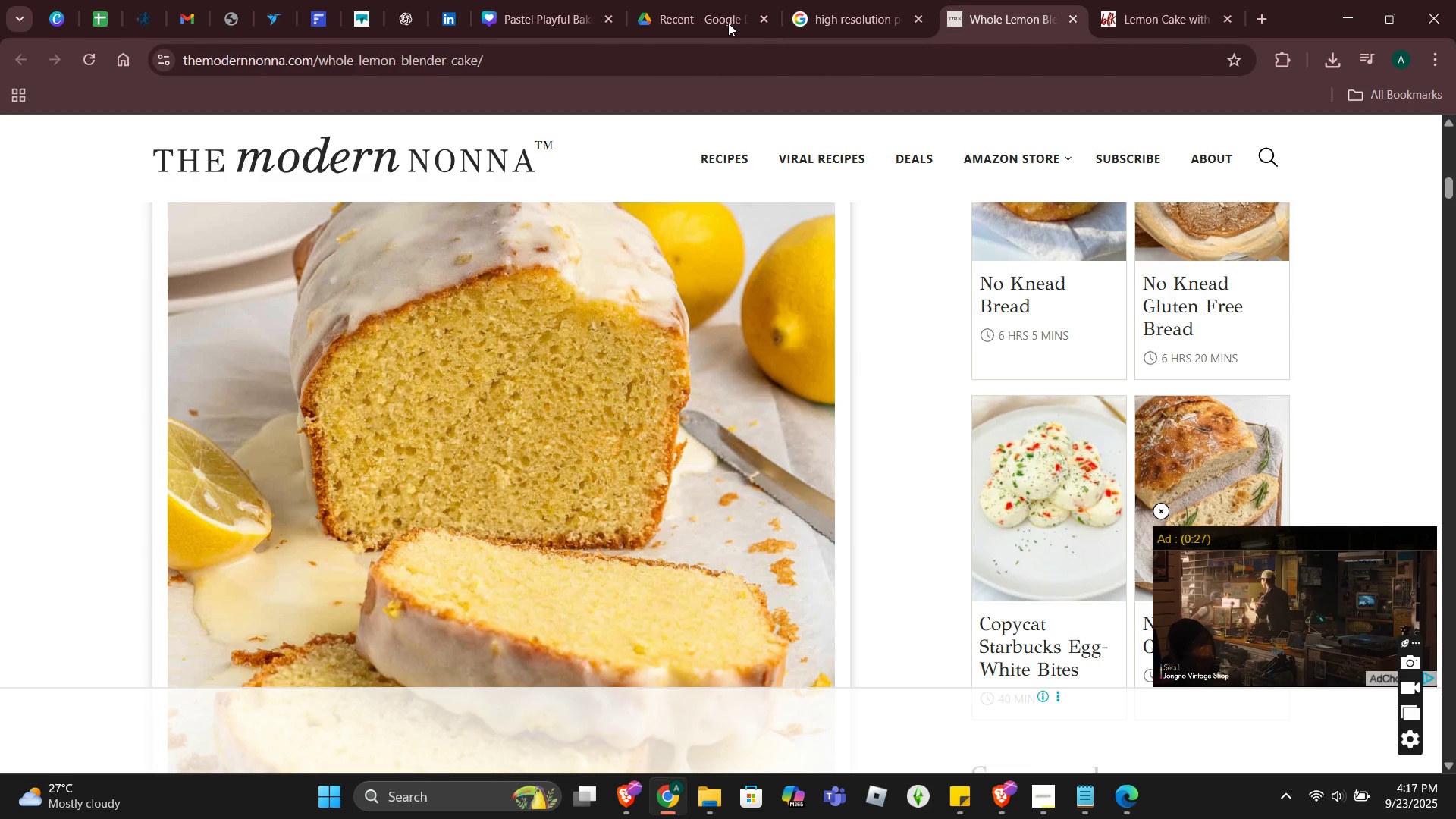 
left_click([727, 23])
 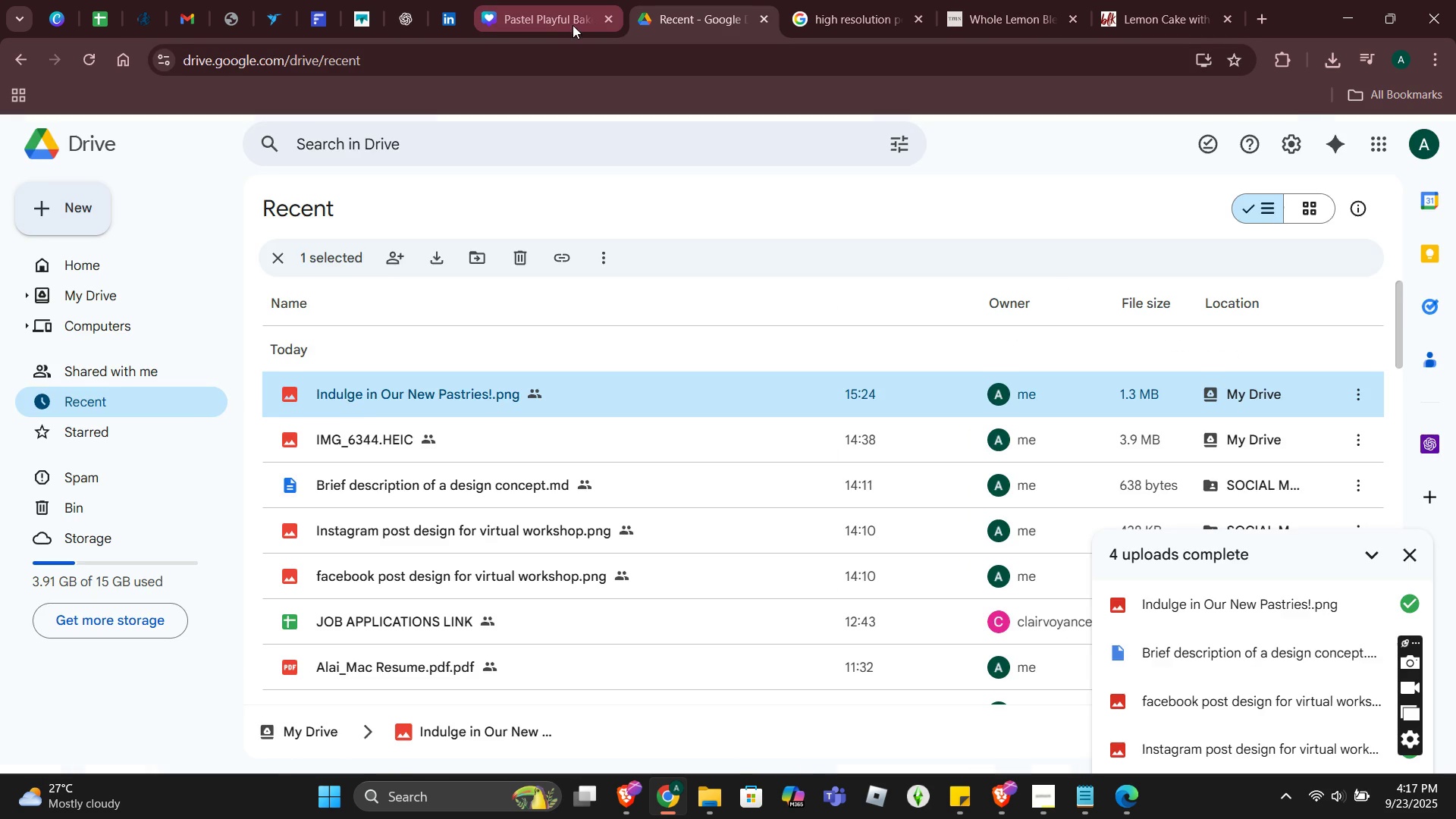 
left_click([566, 22])
 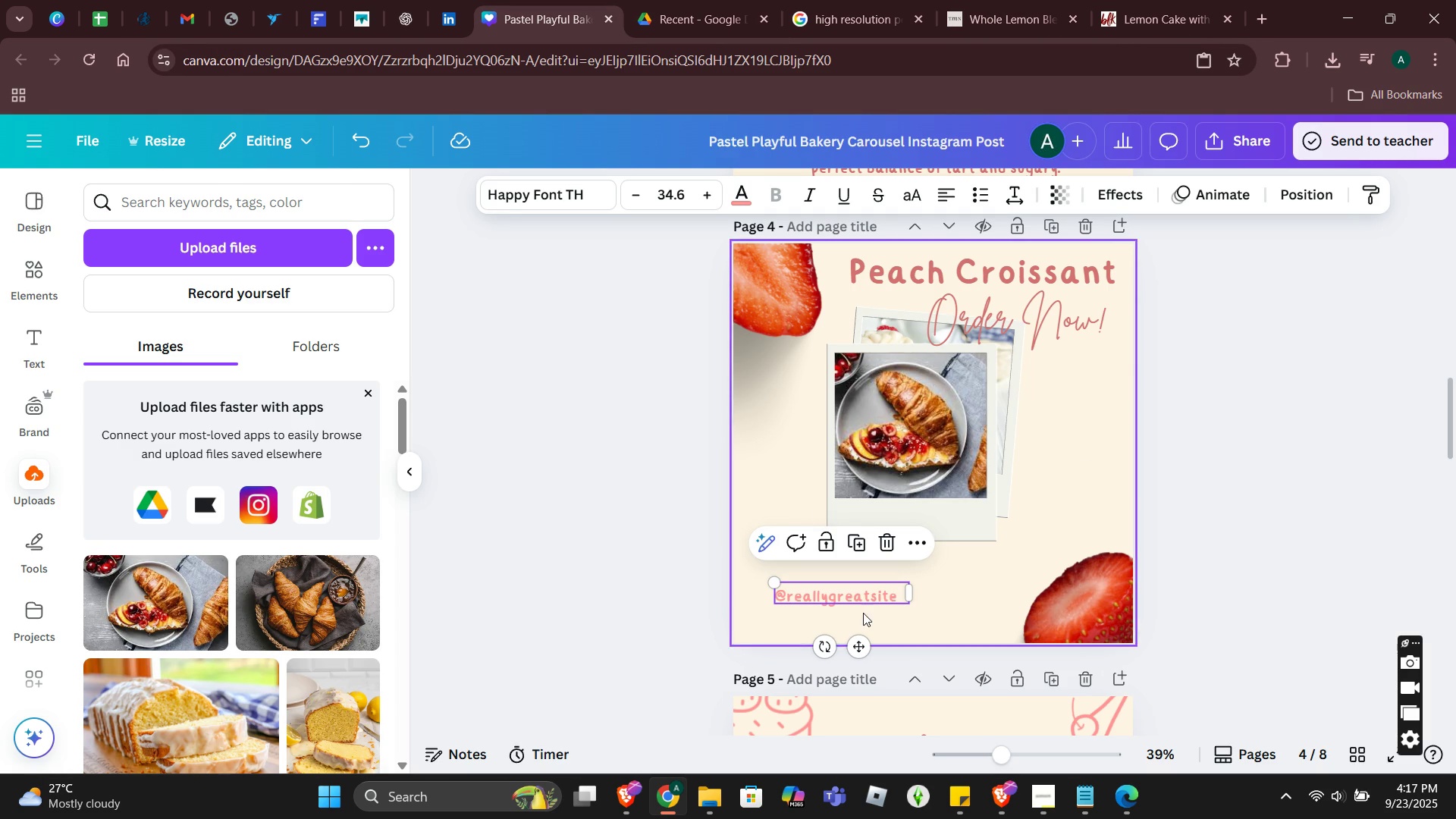 
double_click([846, 598])
 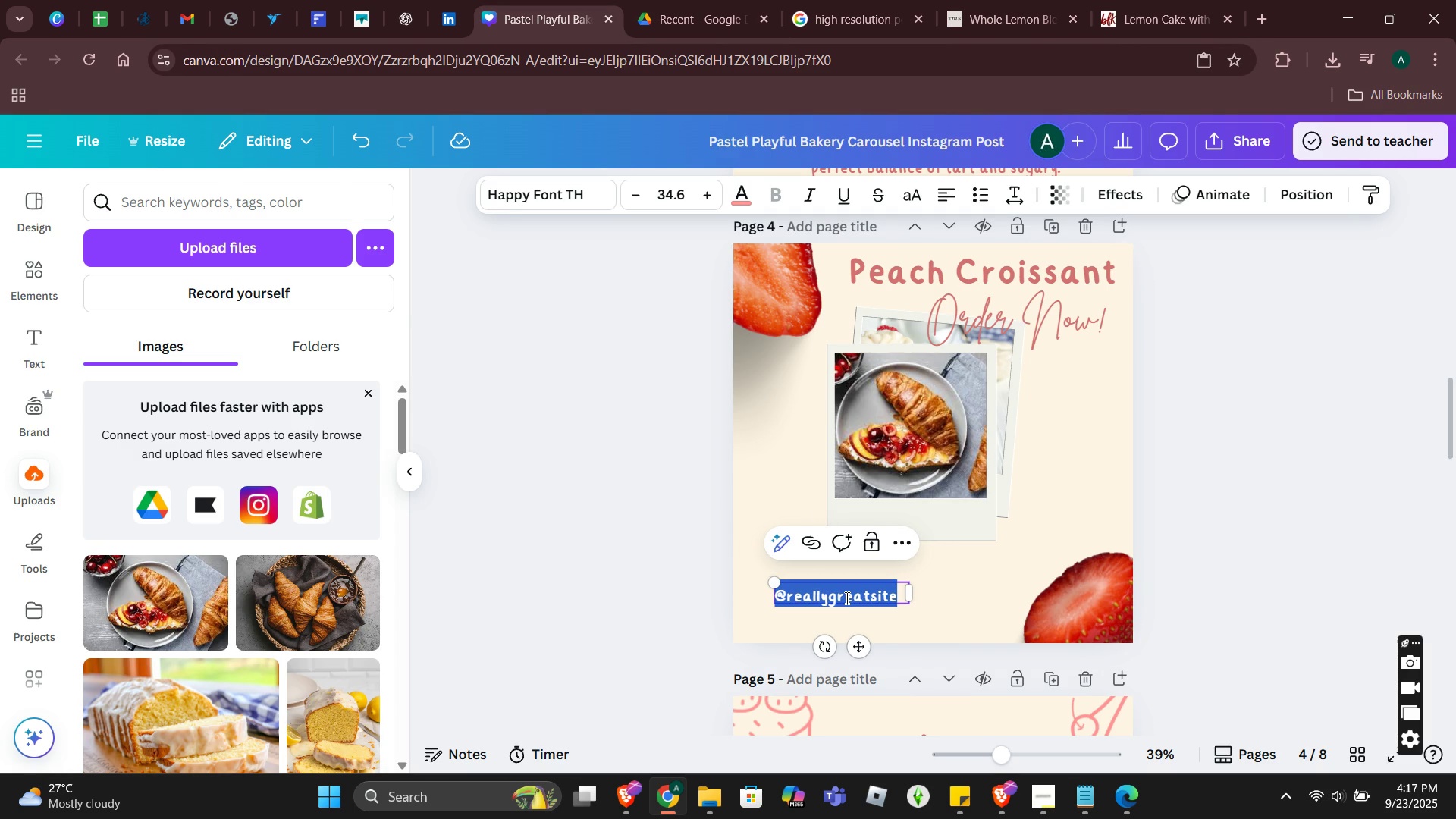 
triple_click([846, 598])
 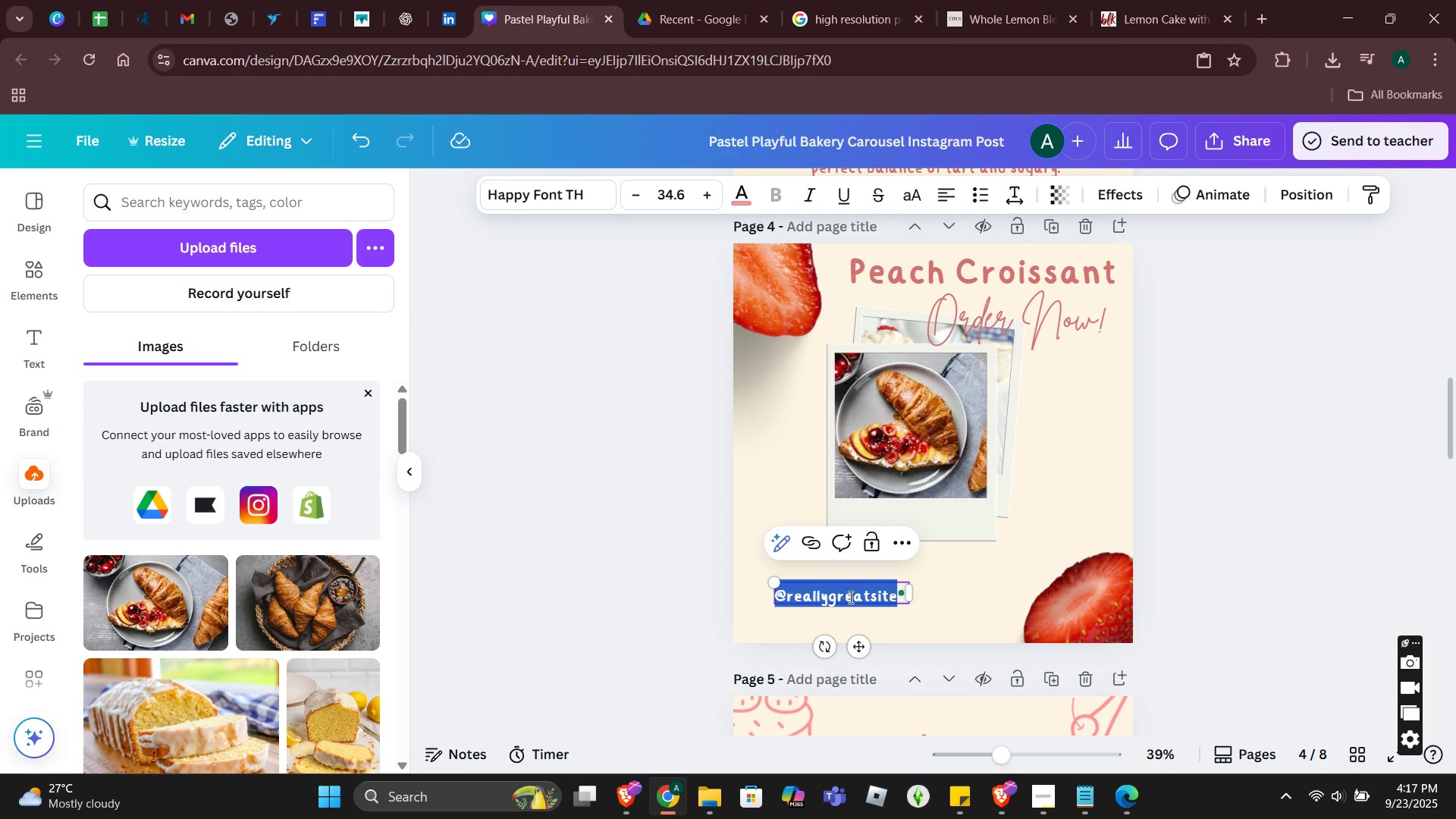 
key(Control+ControlLeft)
 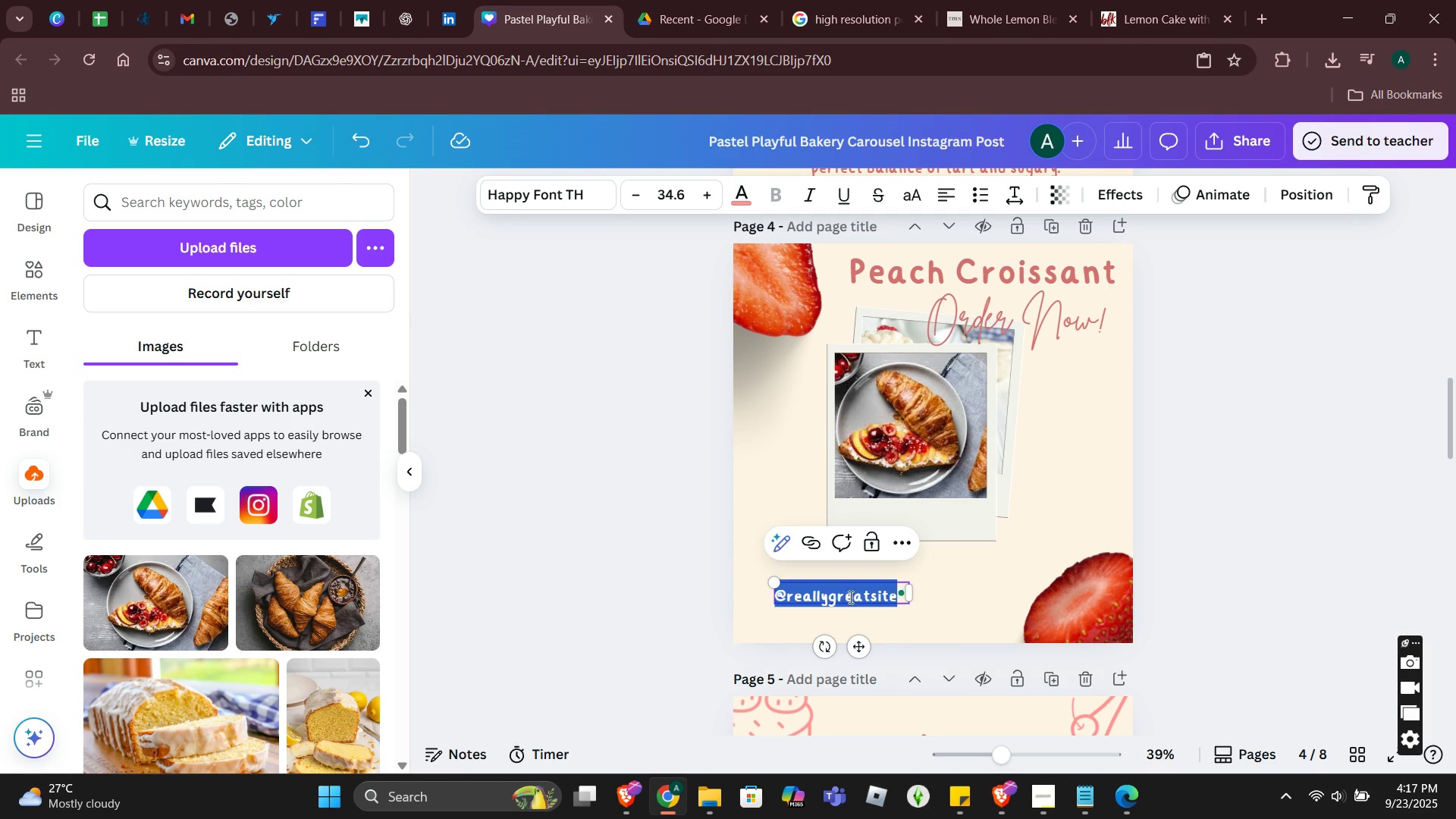 
key(Control+V)